 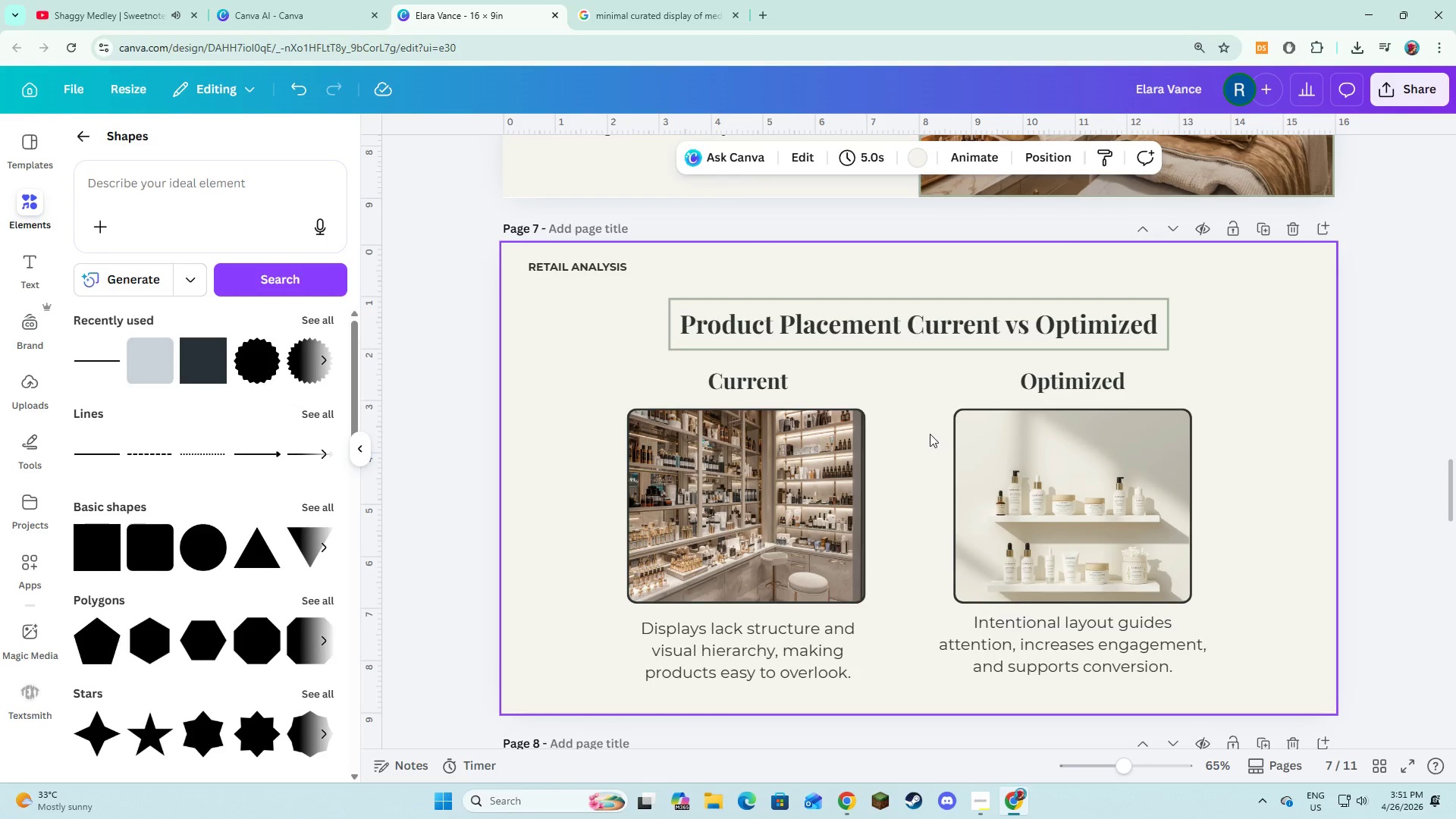 
left_click([1404, 768])
 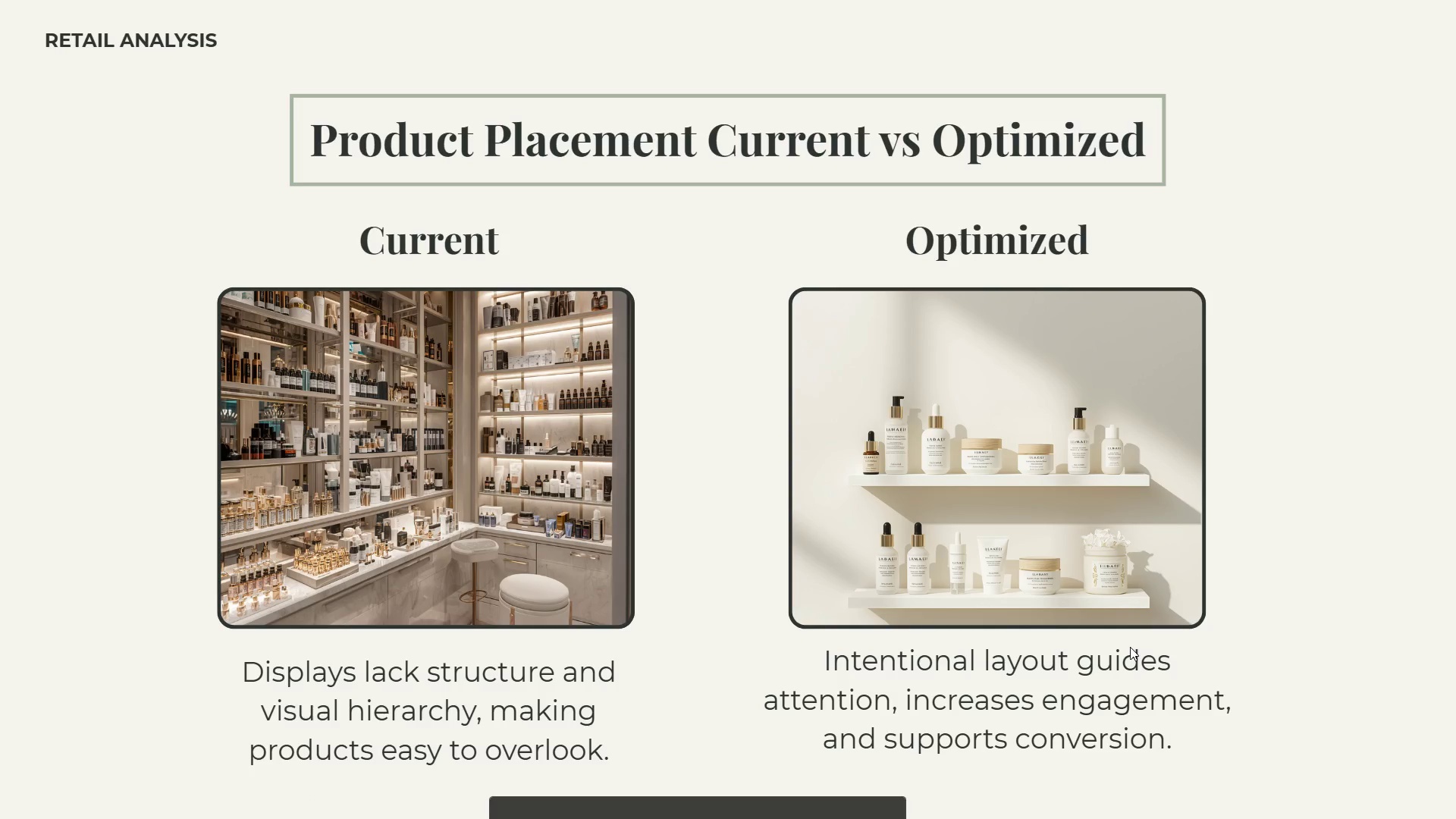 
wait(15.59)
 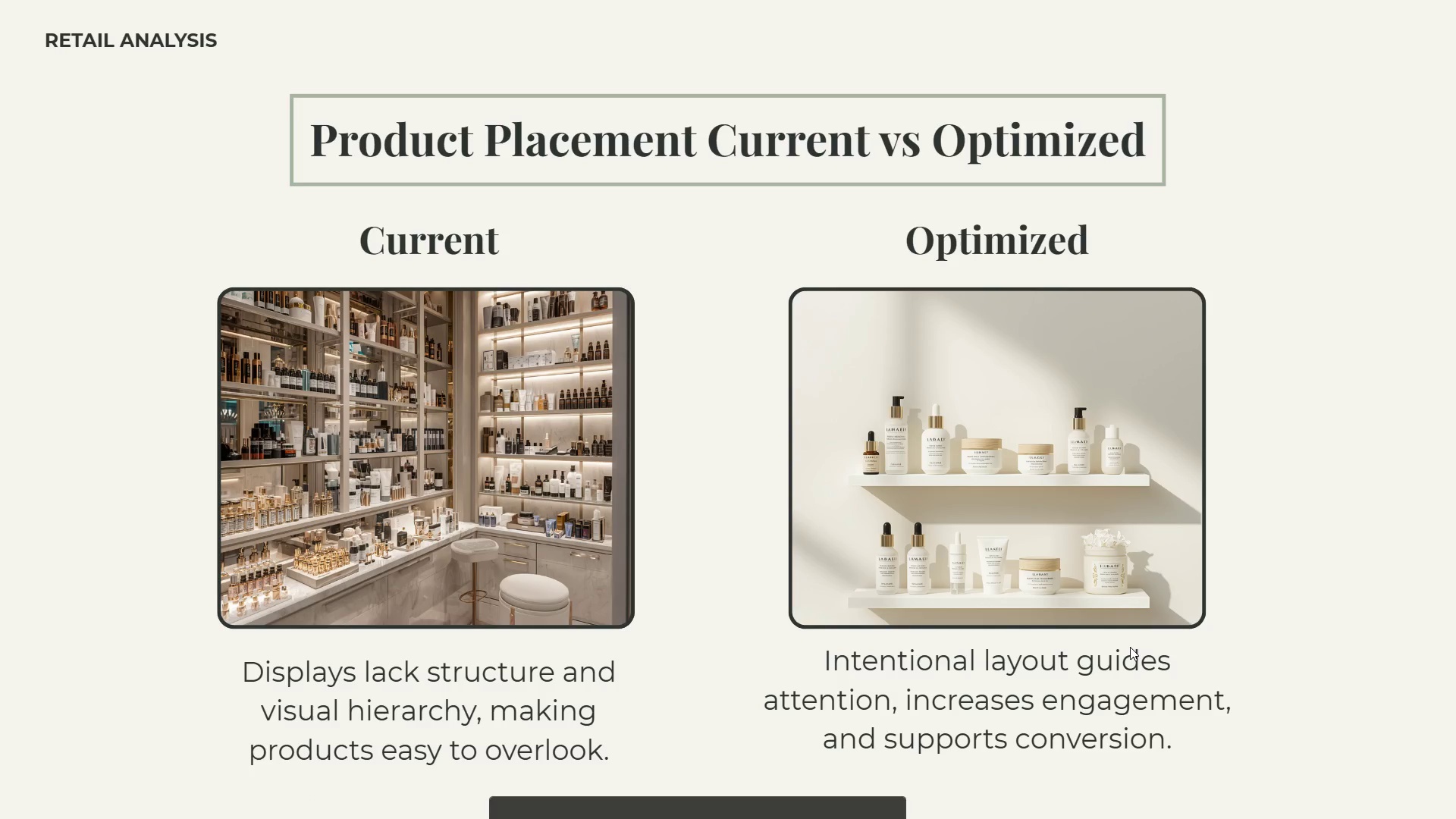 
key(Alt+AltLeft)
 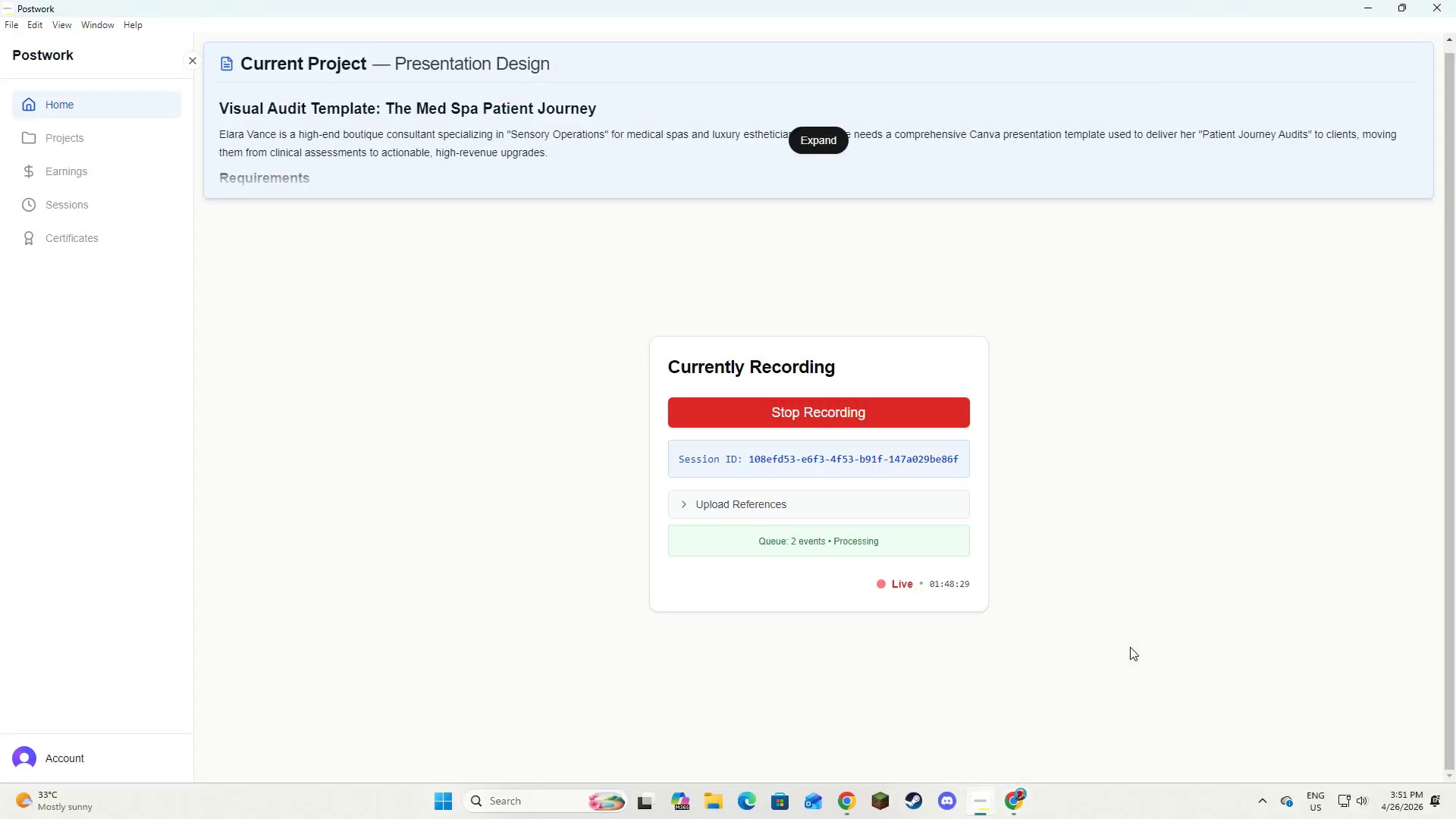 
key(Alt+Tab)